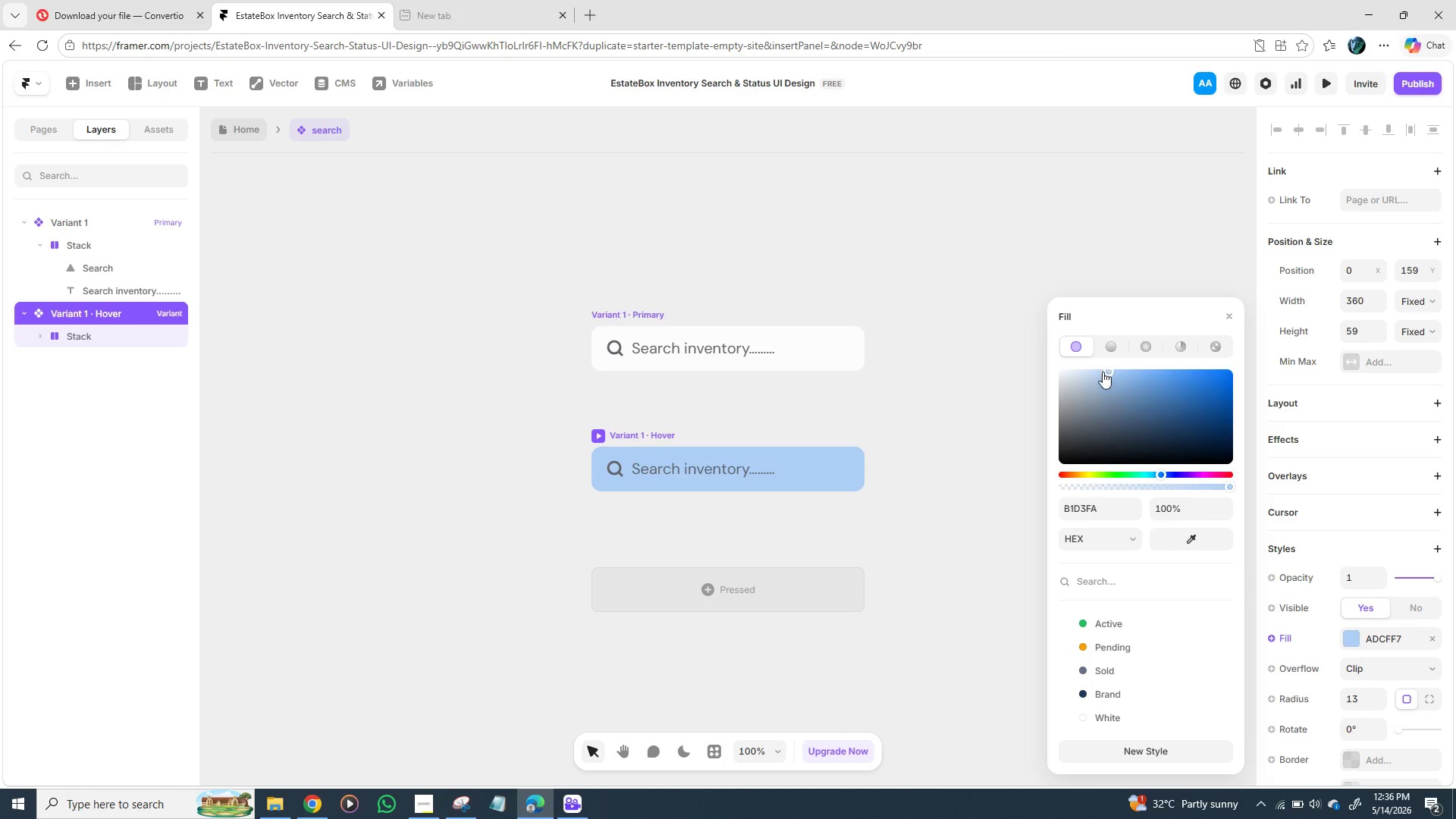 
left_click_drag(start_coordinate=[1109, 372], to_coordinate=[1068, 383])
 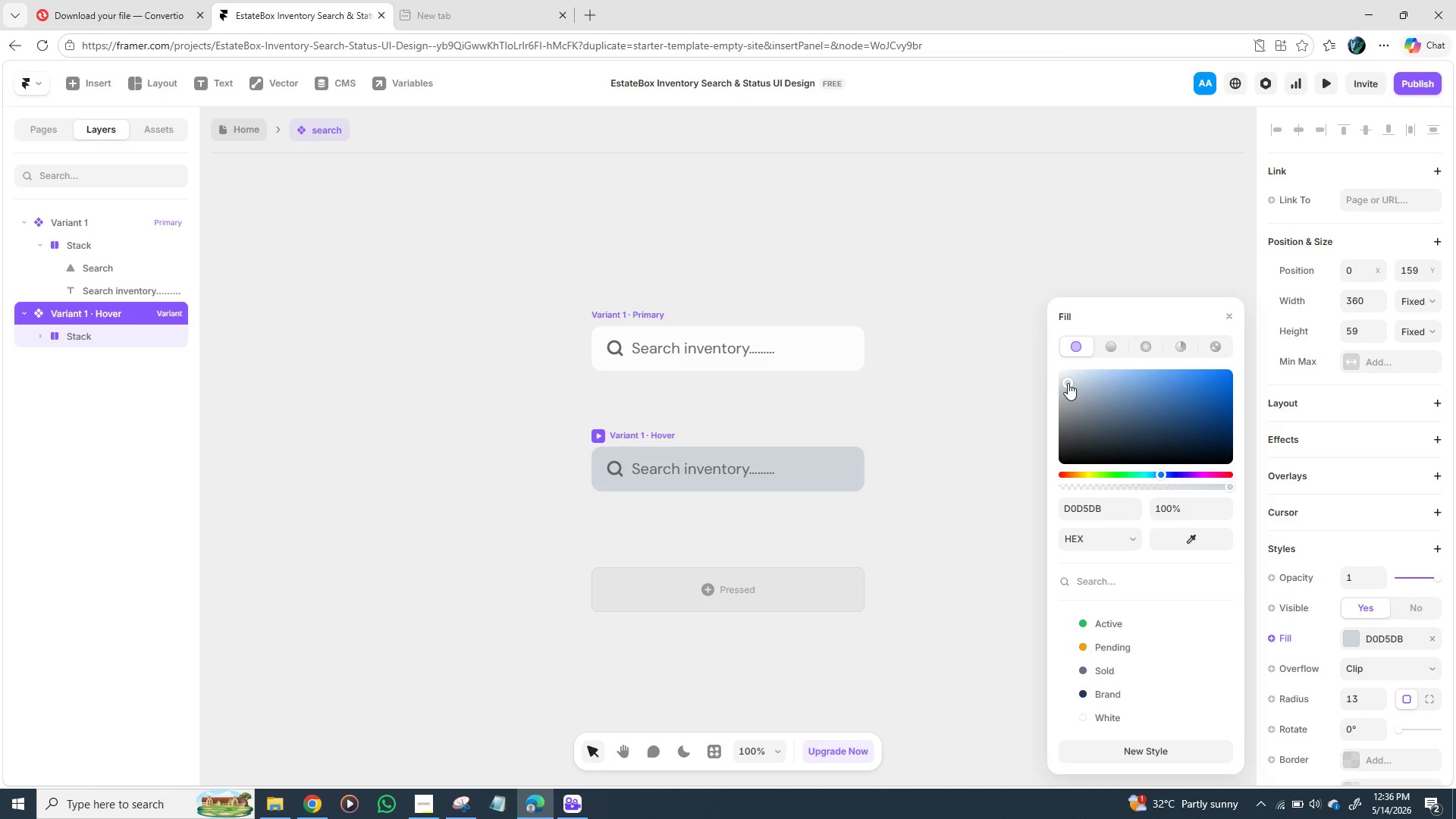 
left_click([1068, 383])
 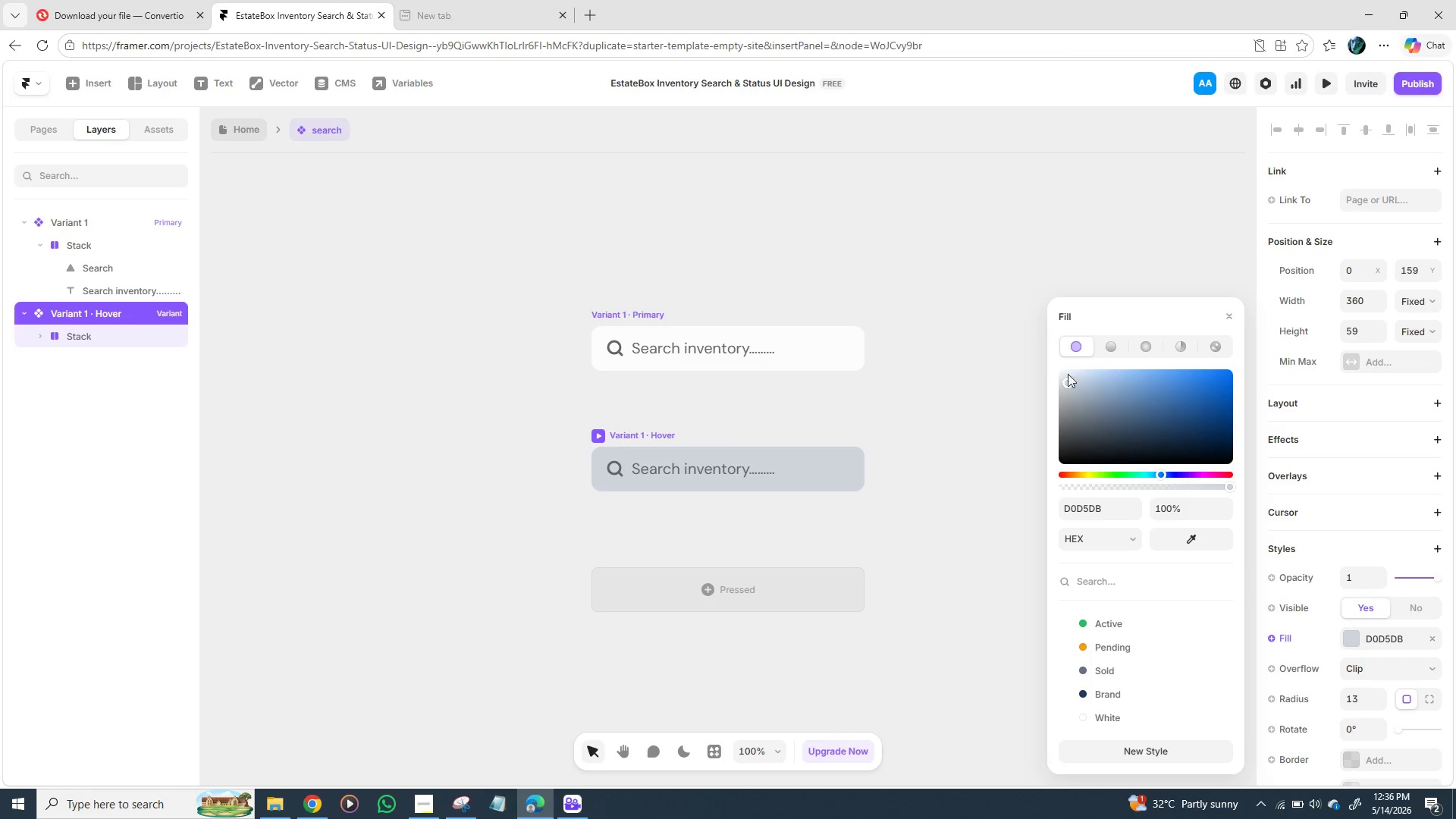 
left_click_drag(start_coordinate=[1068, 383], to_coordinate=[1068, 376])
 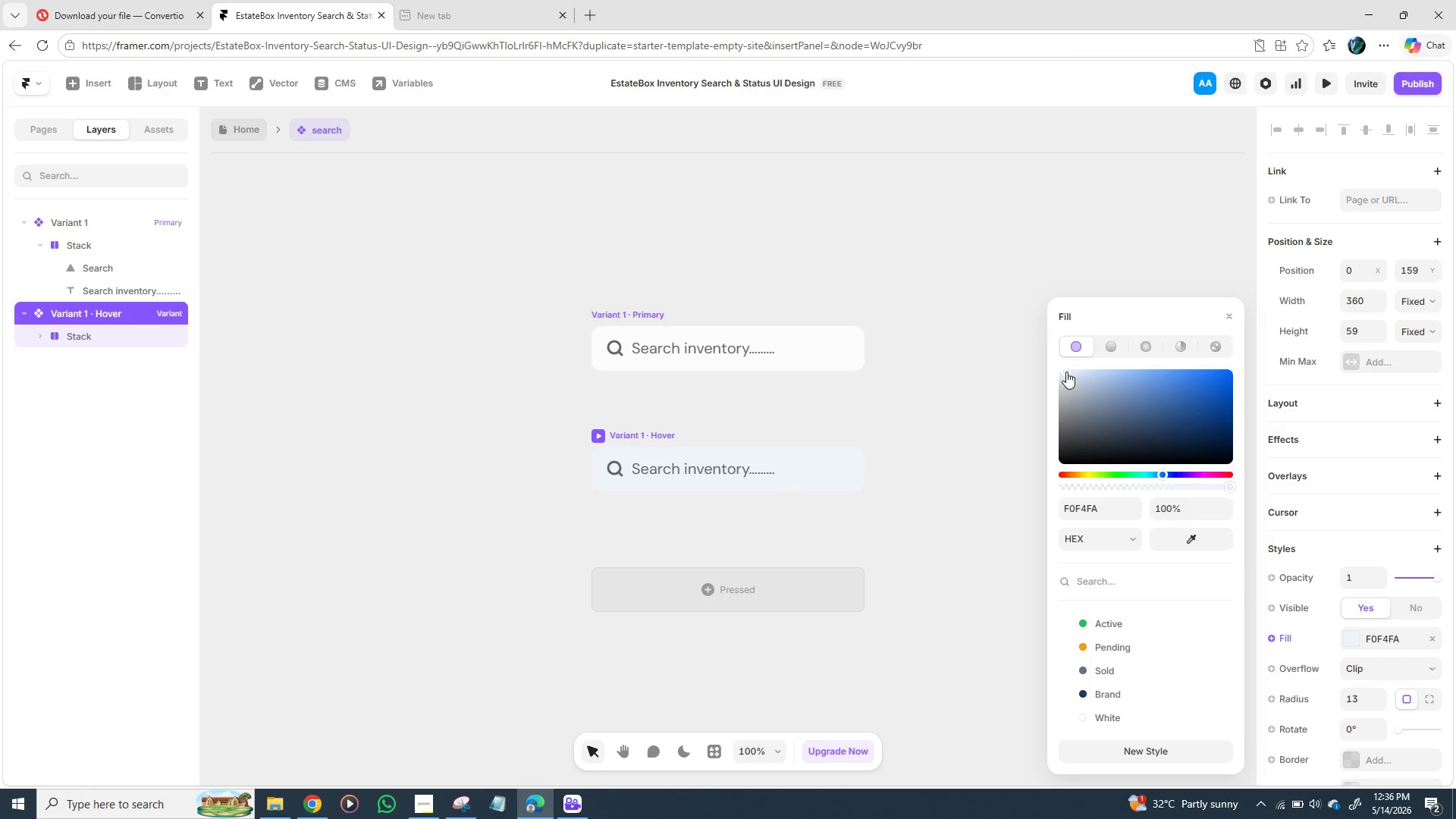 
left_click([1064, 372])
 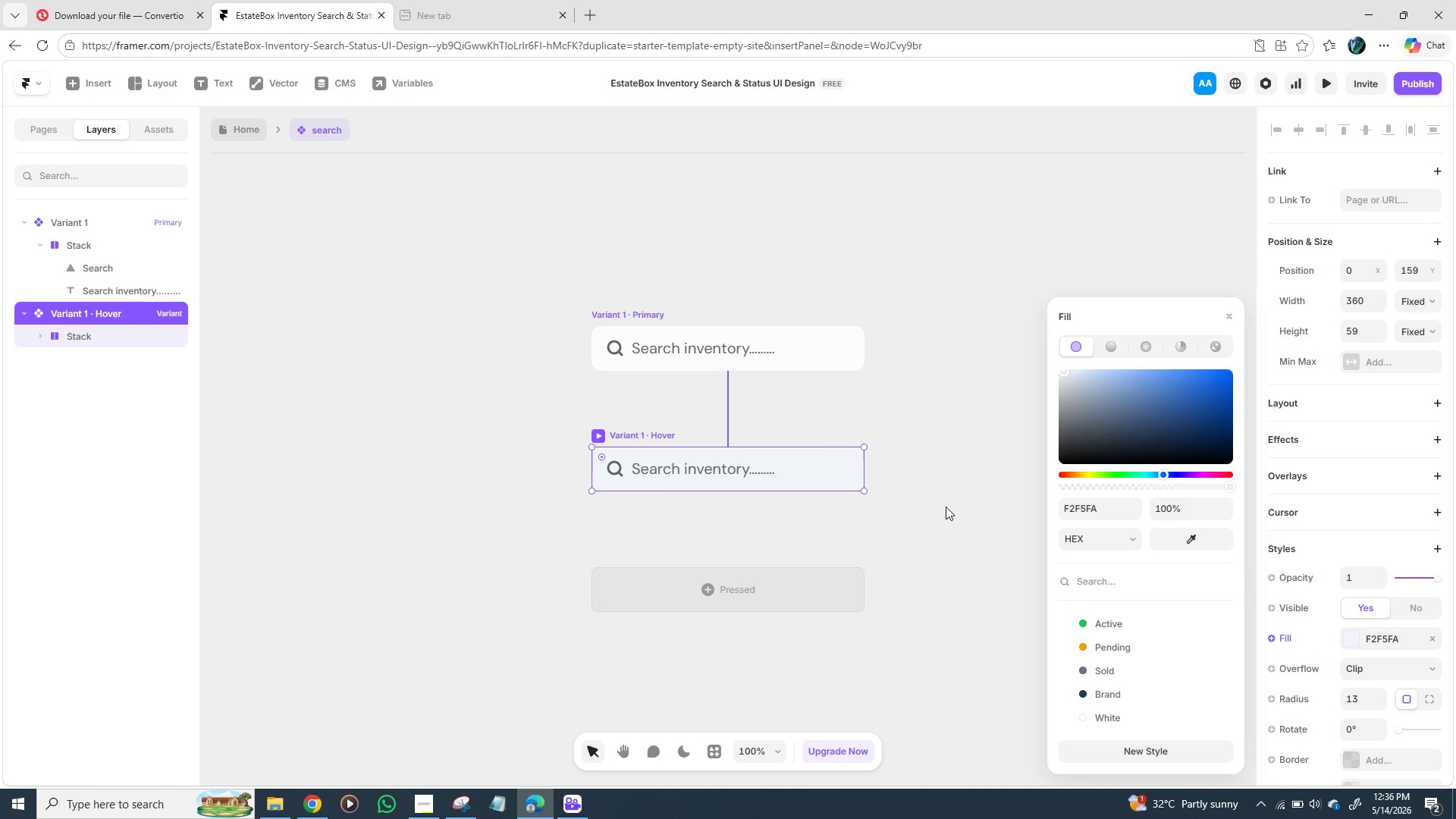 
left_click([940, 513])
 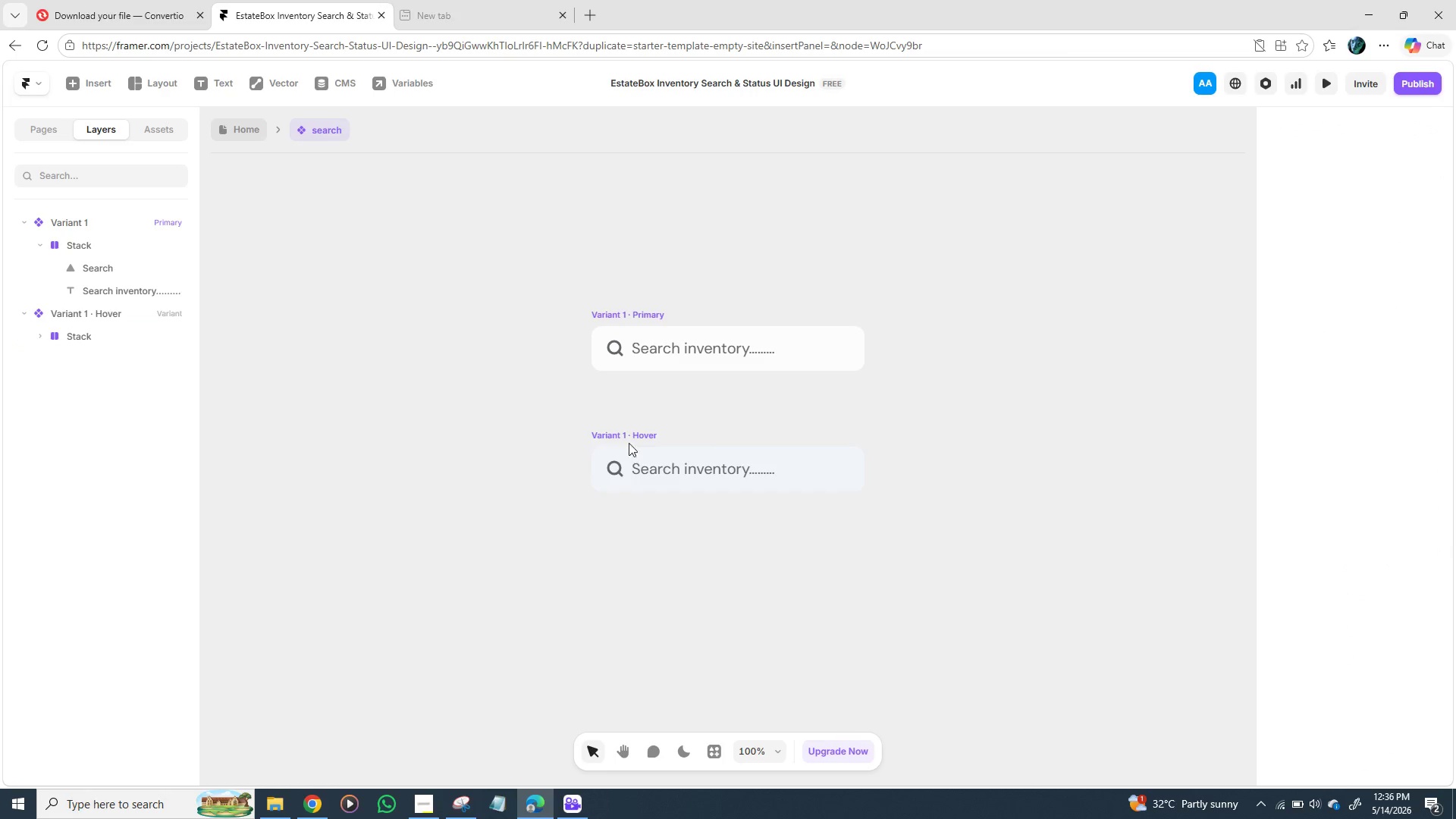 
left_click([625, 428])
 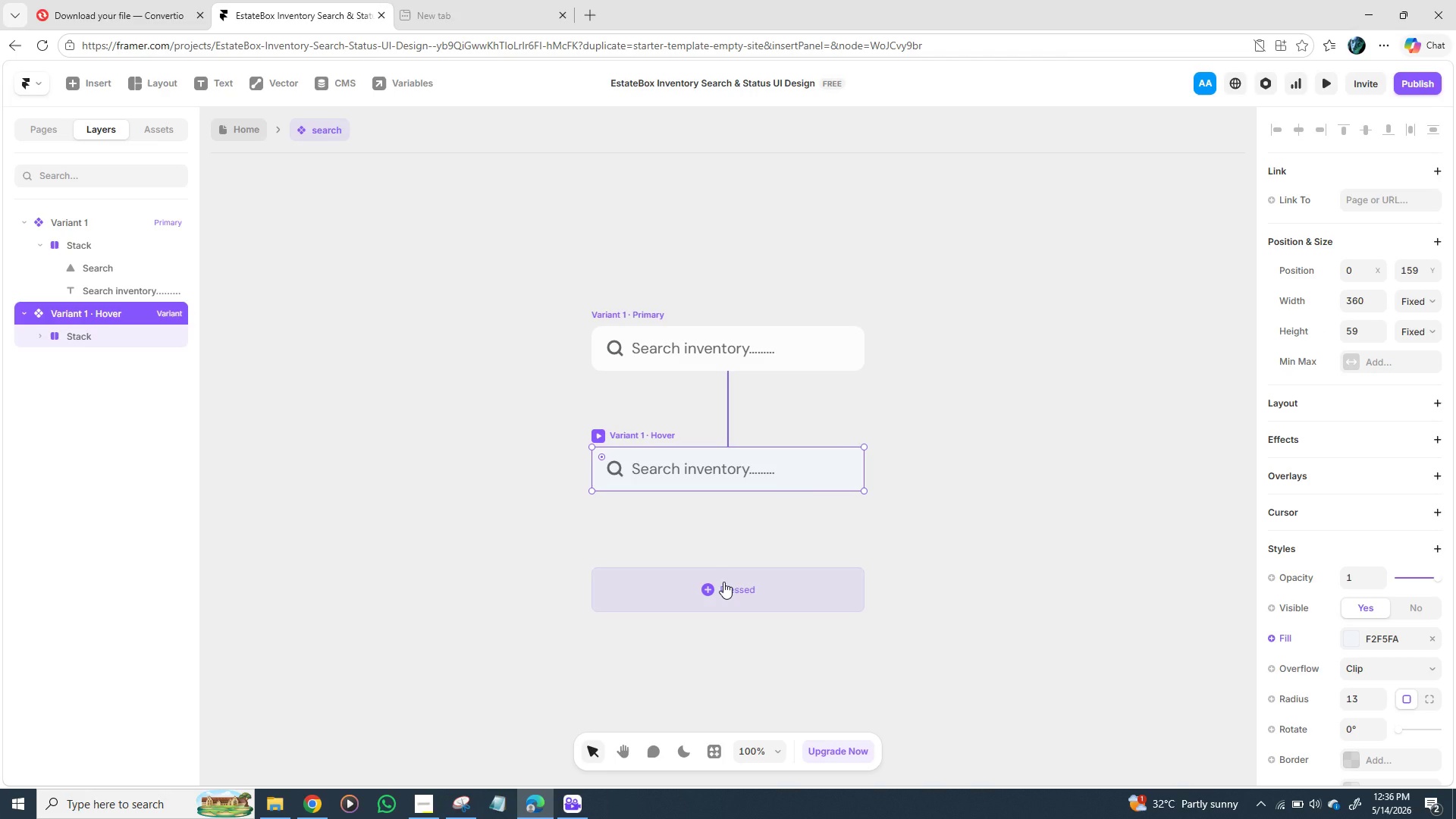 
left_click([723, 582])
 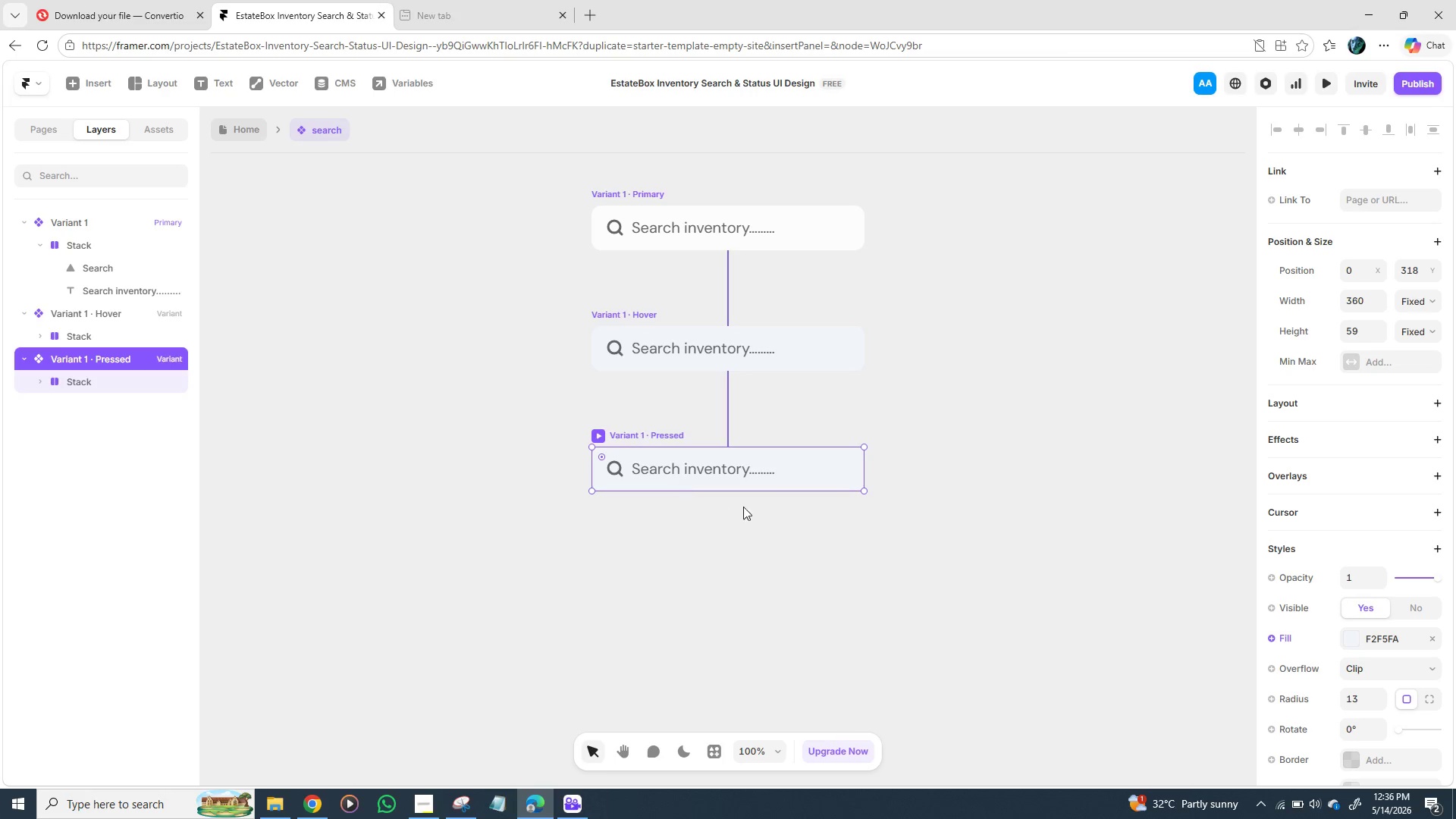 
wait(6.48)
 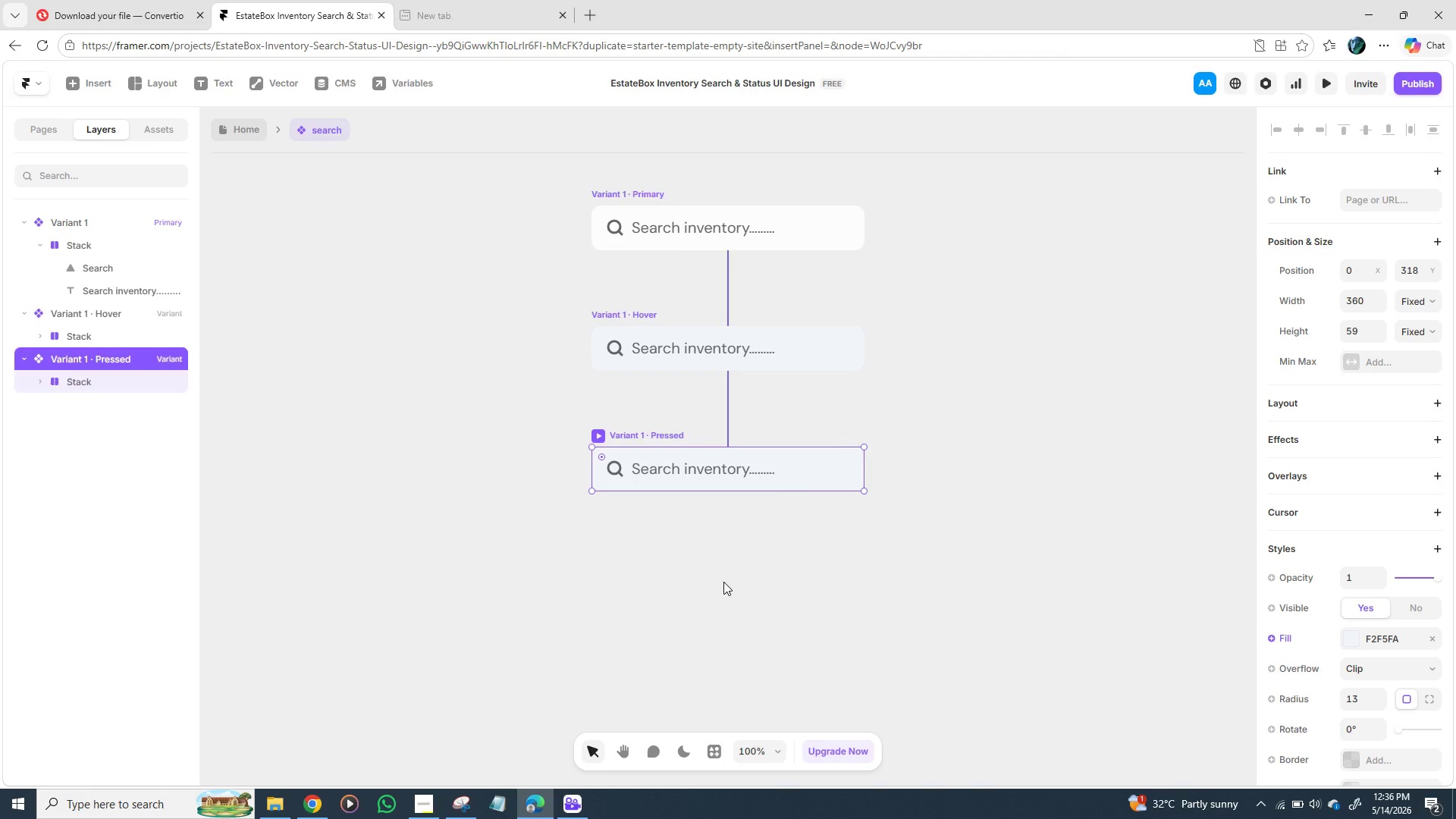 
left_click([825, 475])
 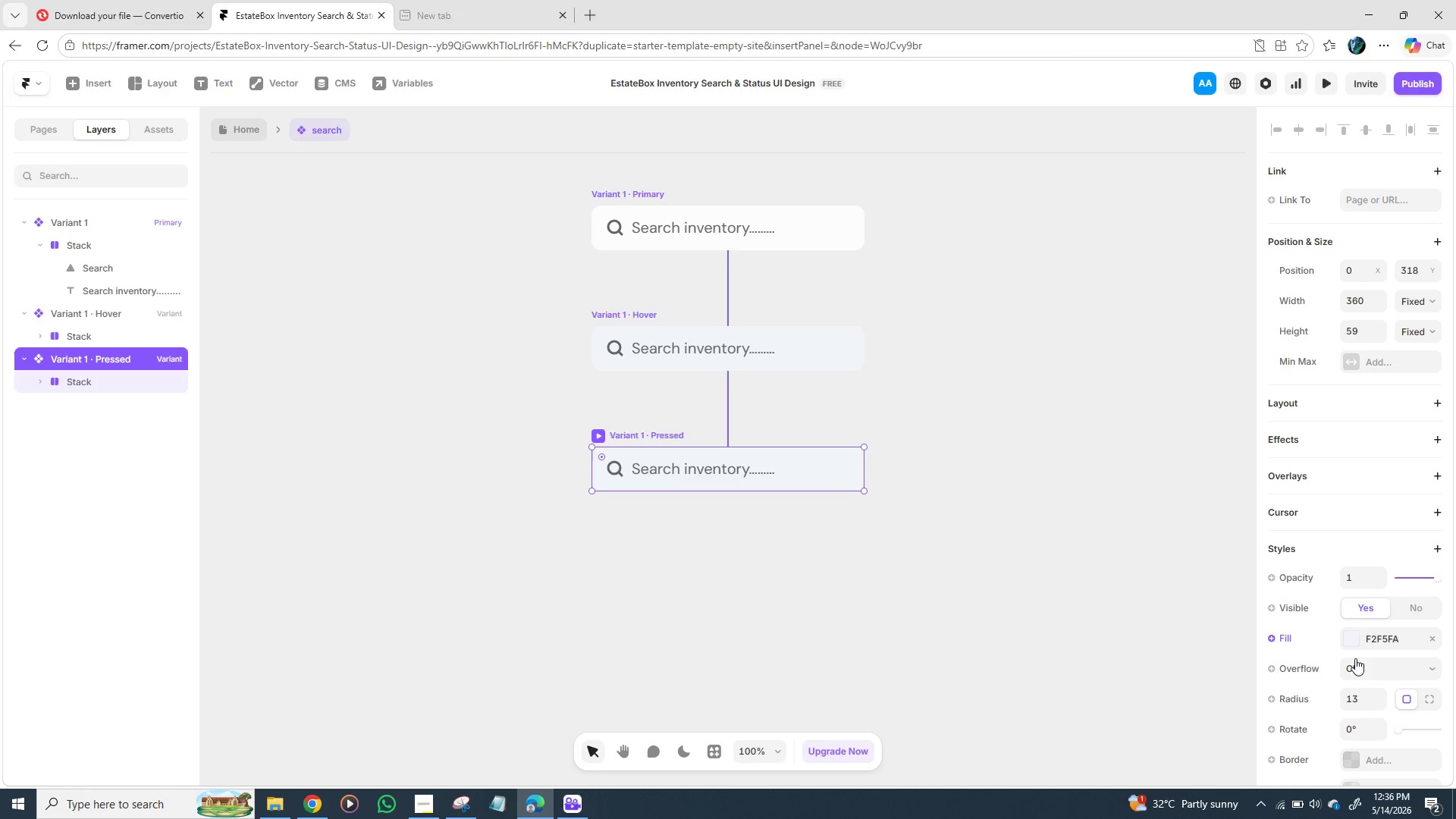 
left_click([1351, 640])
 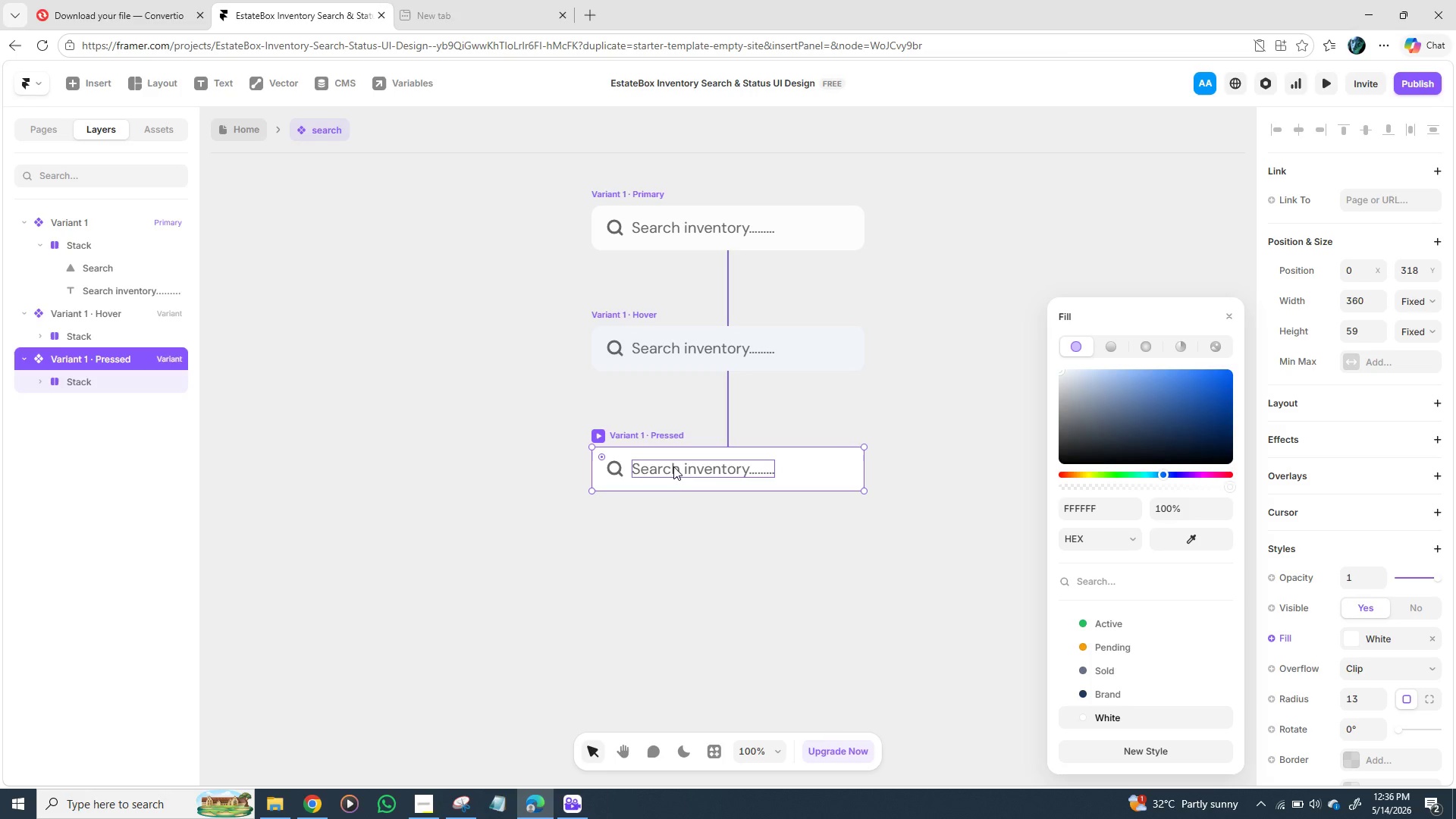 
left_click([682, 471])
 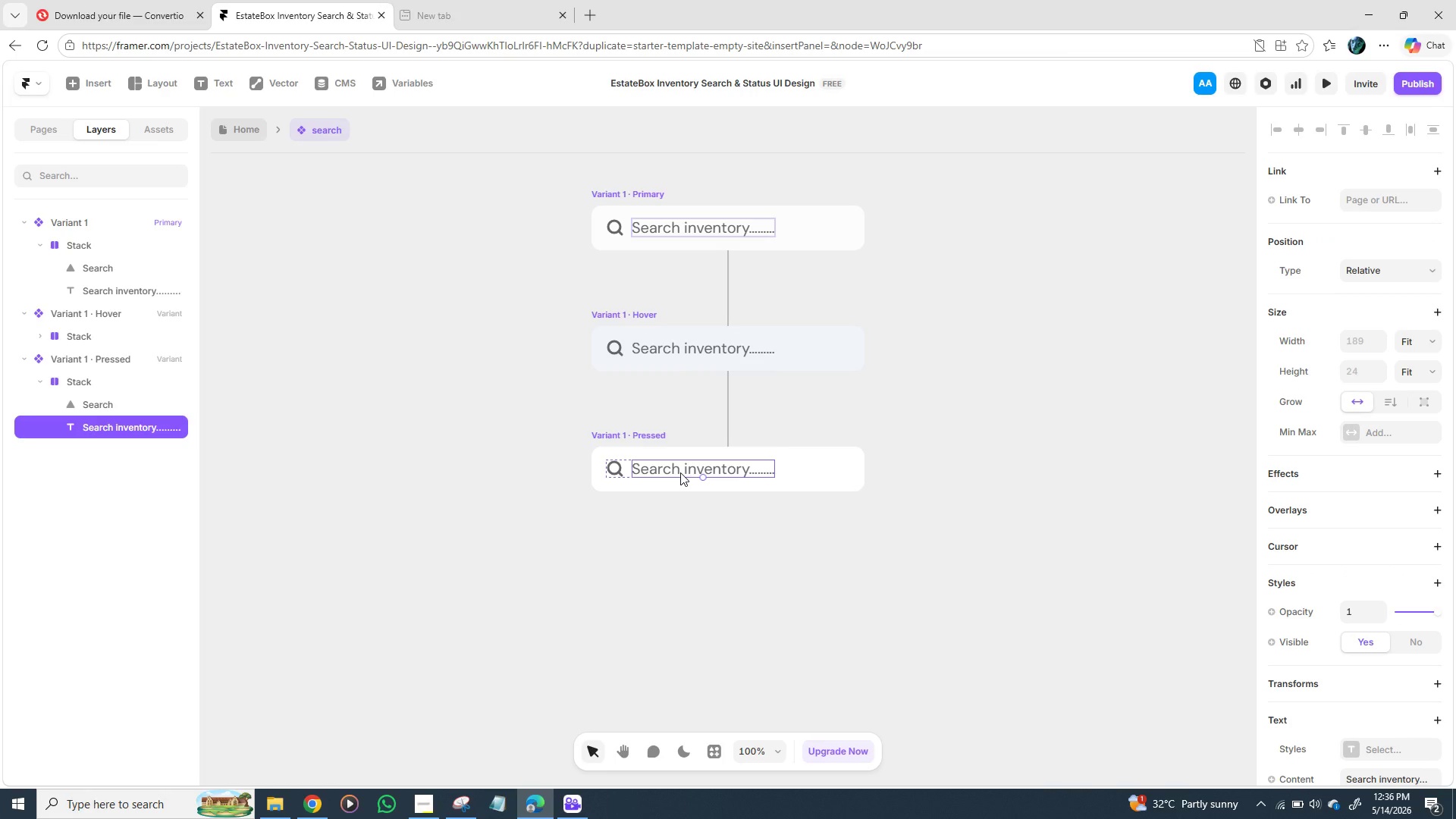 
double_click([680, 472])
 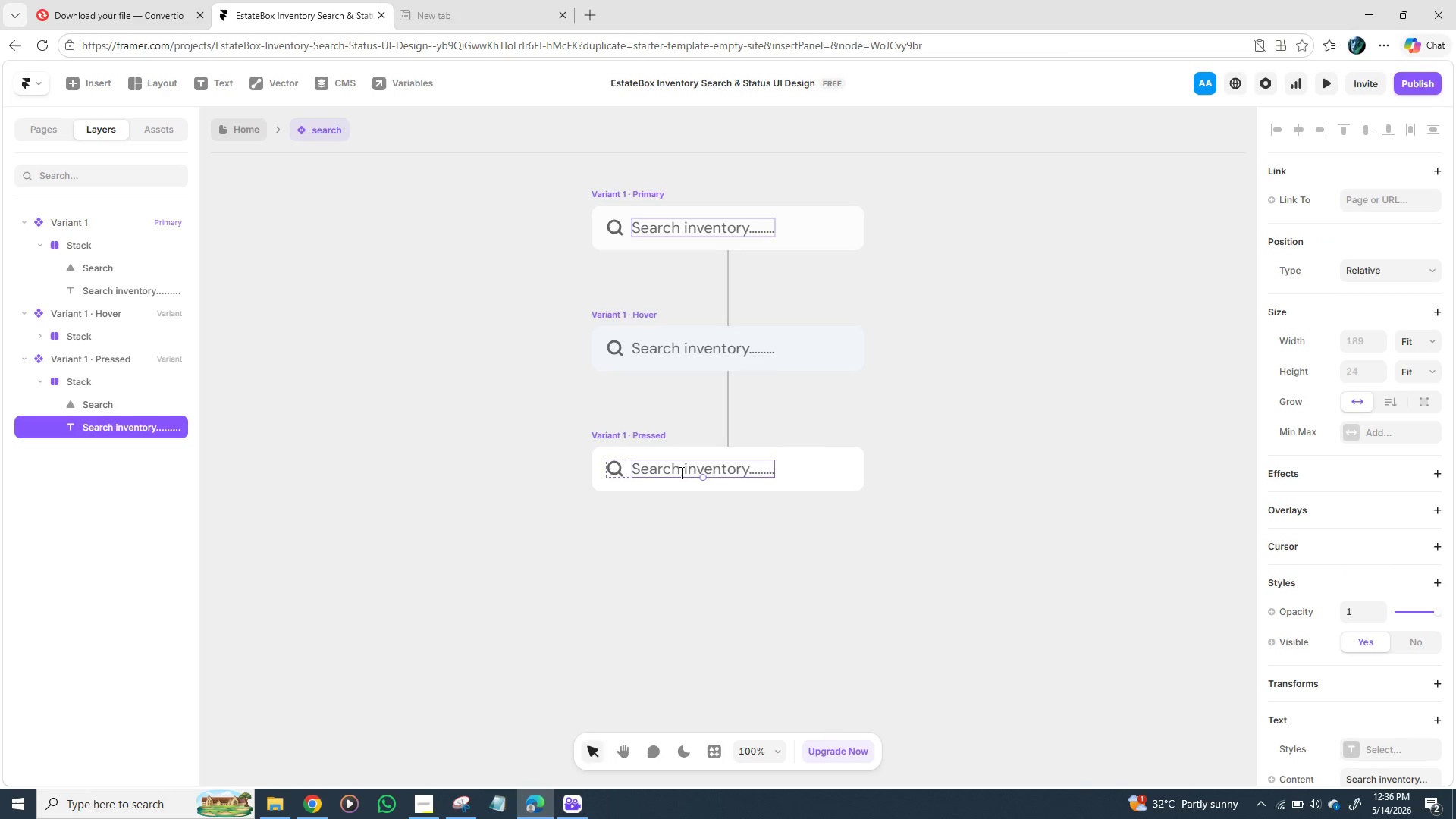 
triple_click([680, 472])
 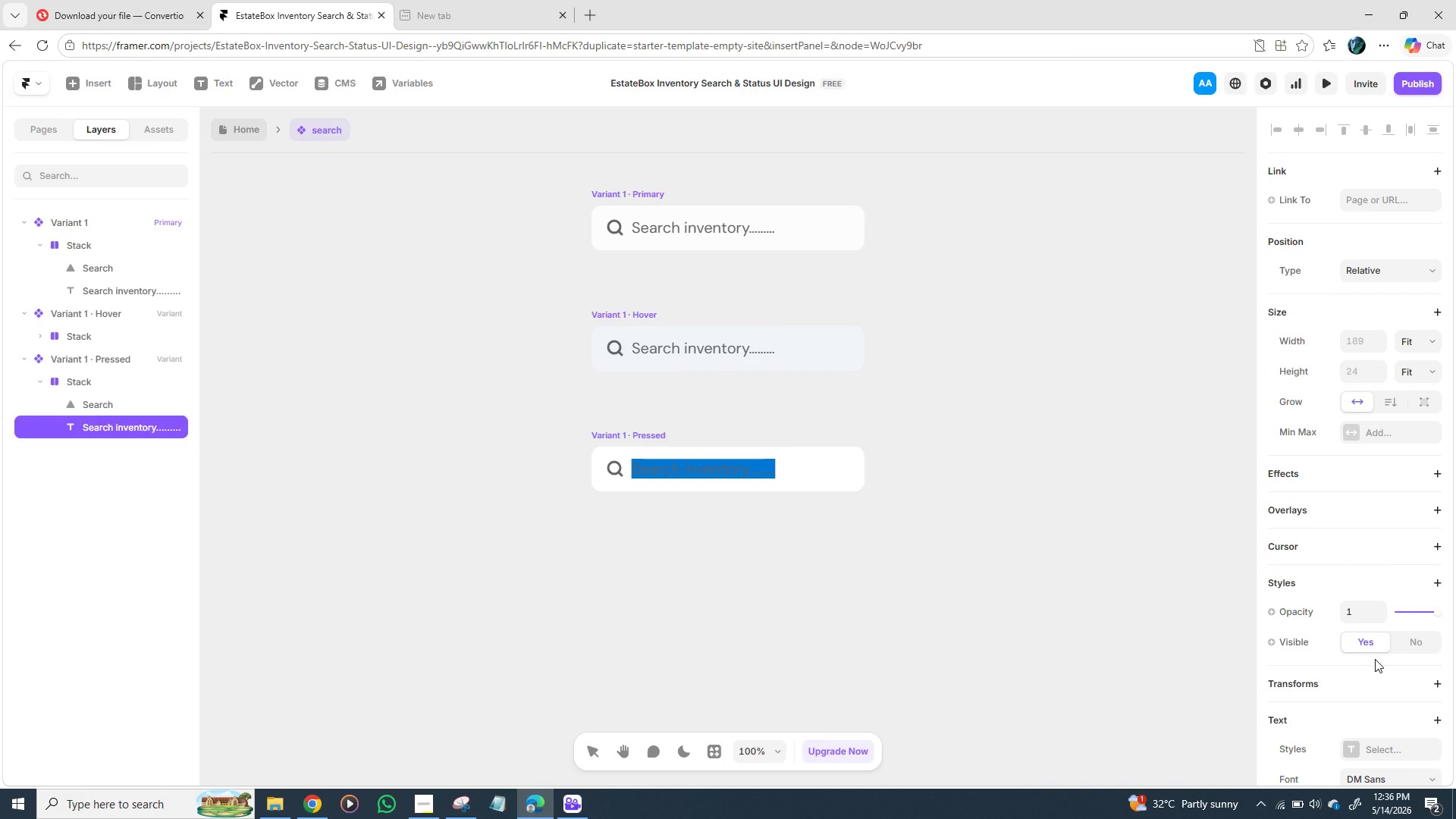 
scroll: coordinate [1395, 659], scroll_direction: none, amount: 0.0
 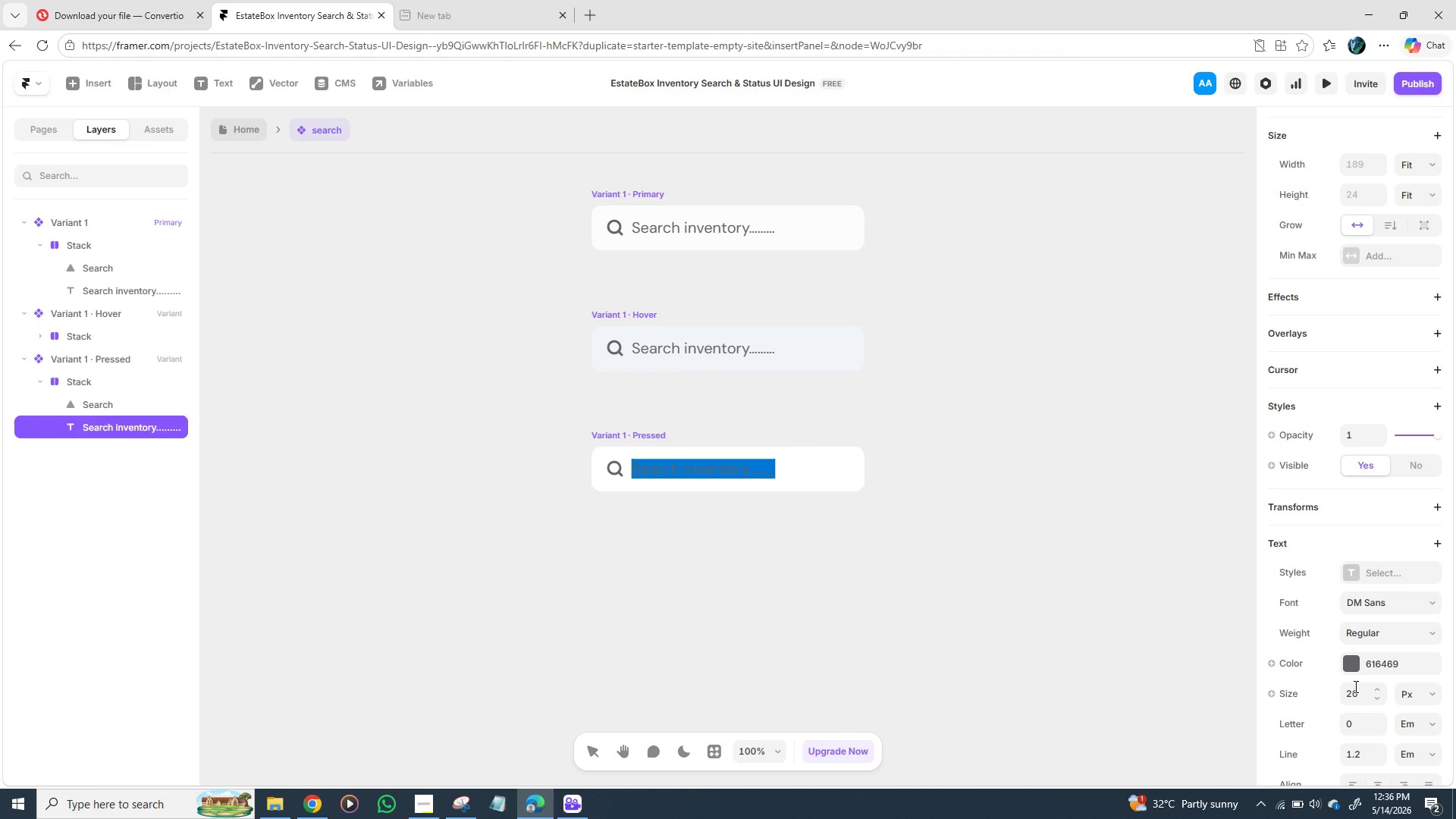 
left_click([1035, 654])
 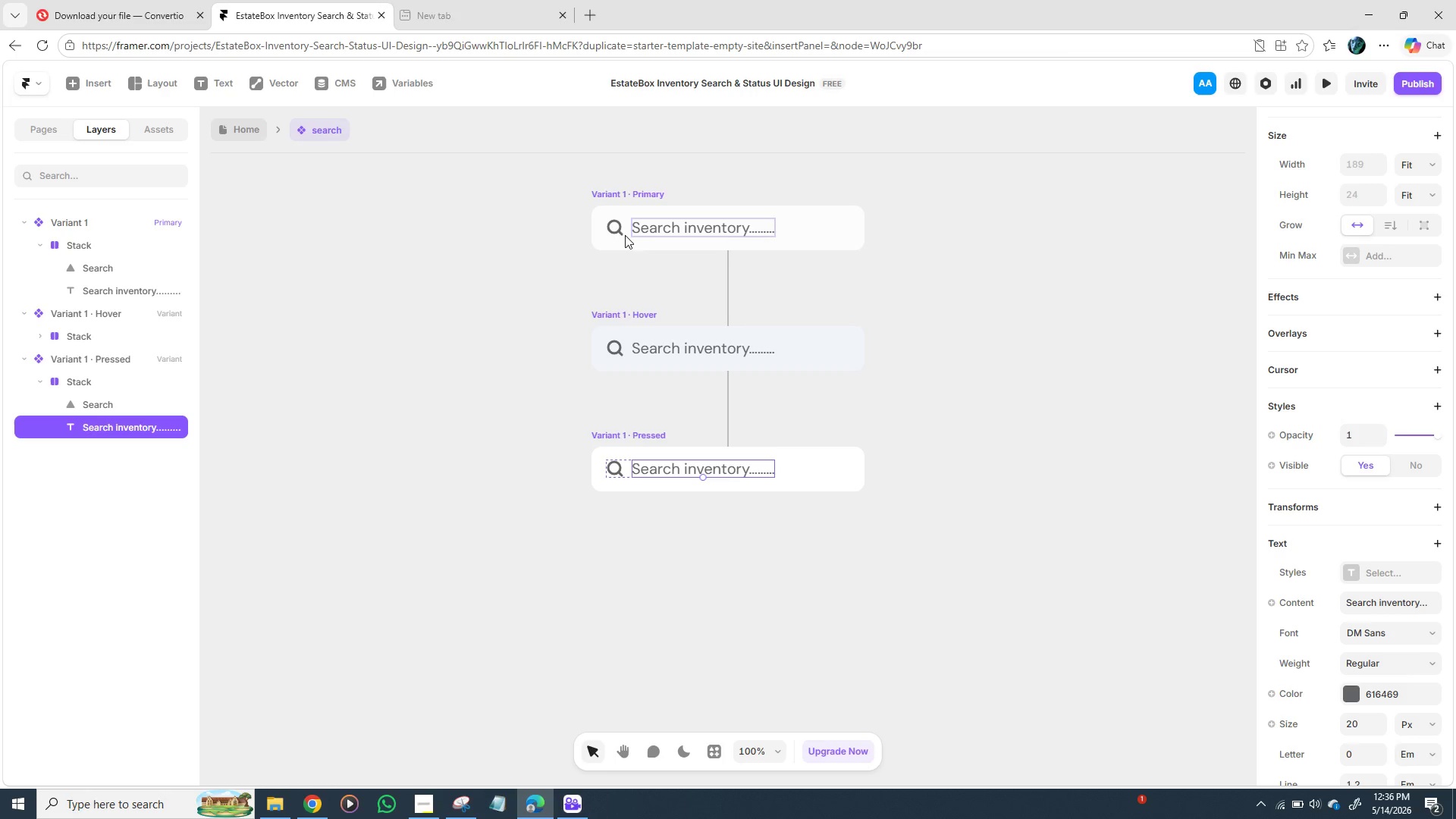 
left_click([645, 190])
 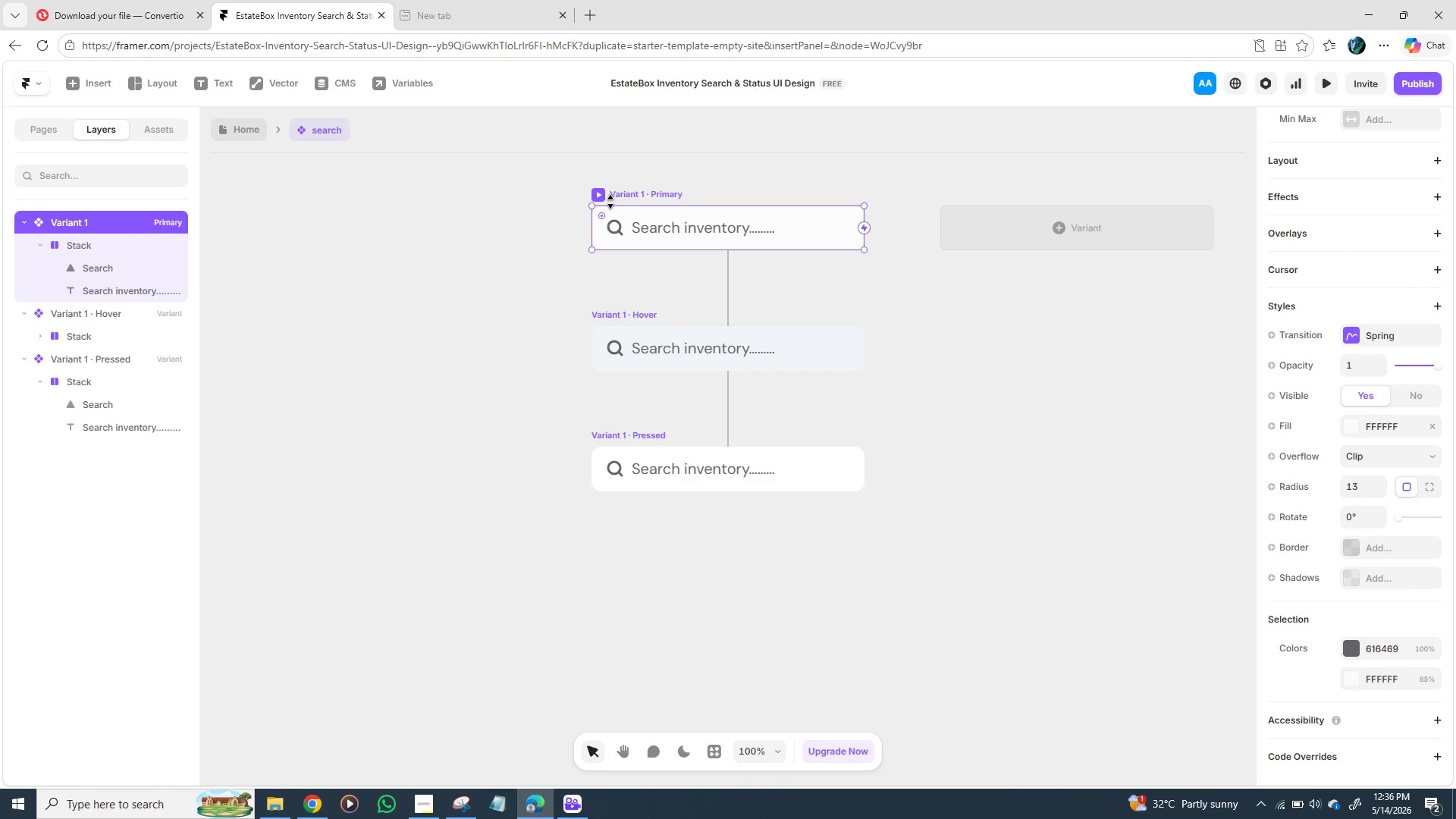 
left_click([603, 201])
 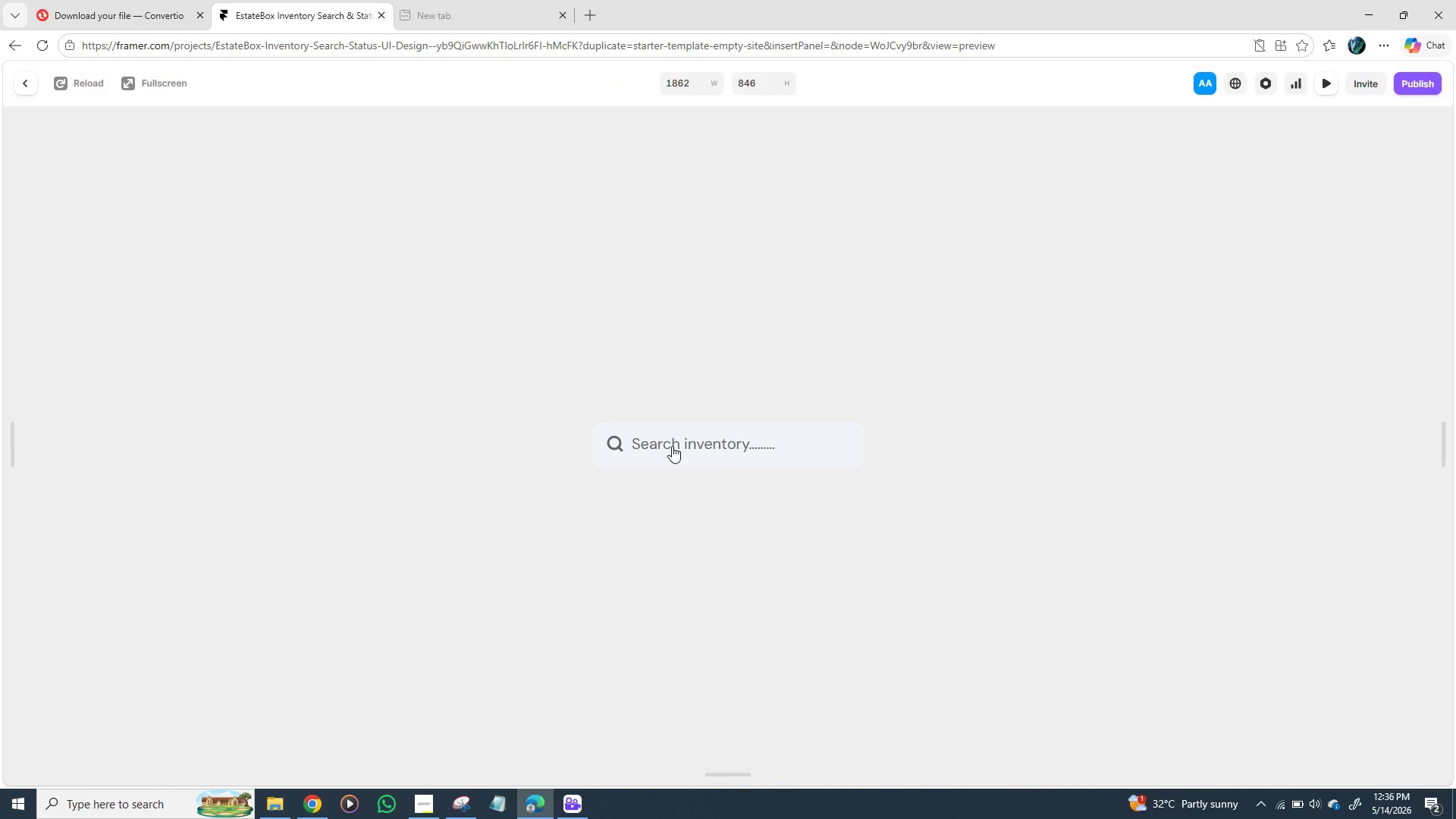 
left_click([672, 446])
 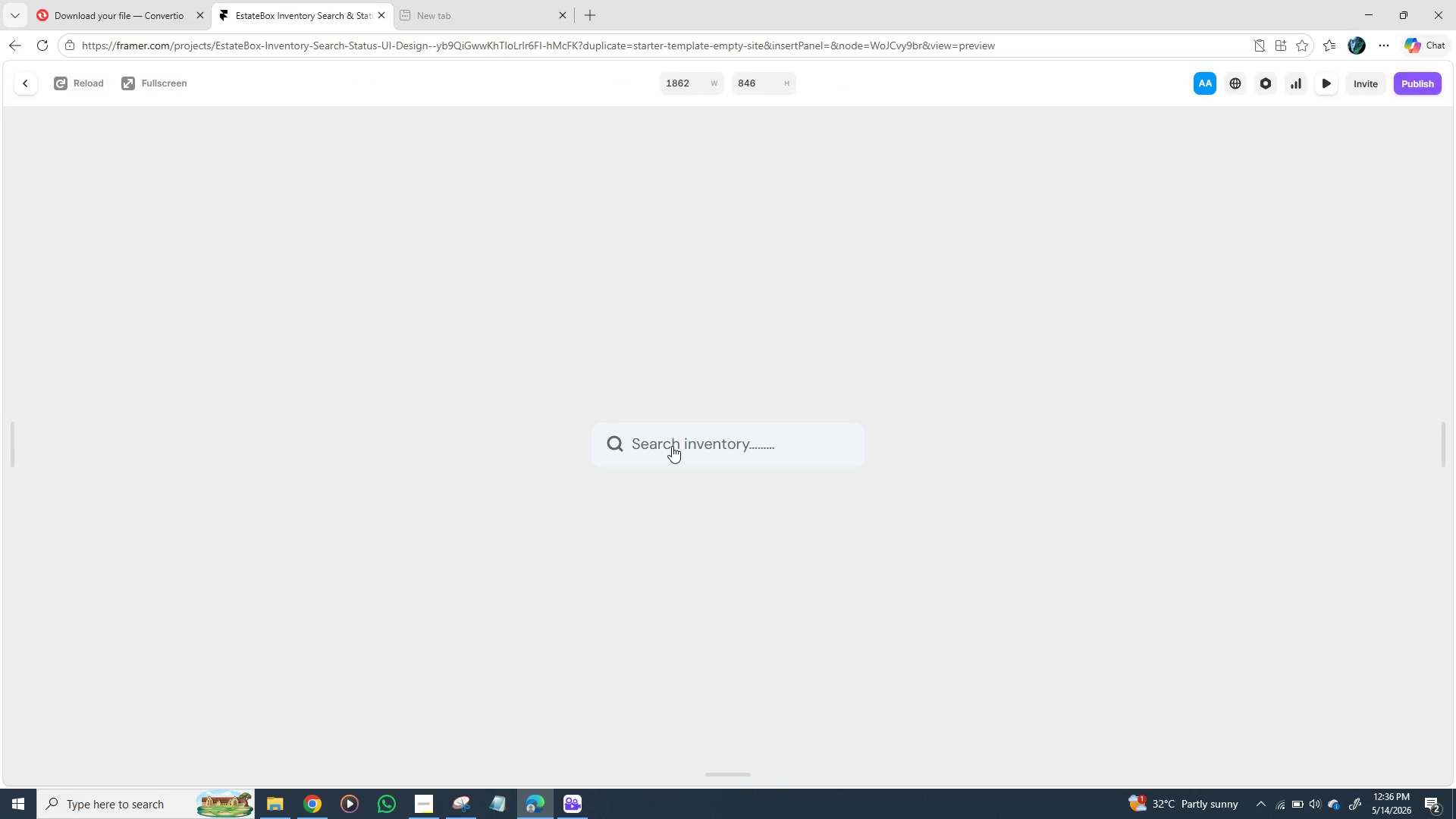 
left_click([672, 446])
 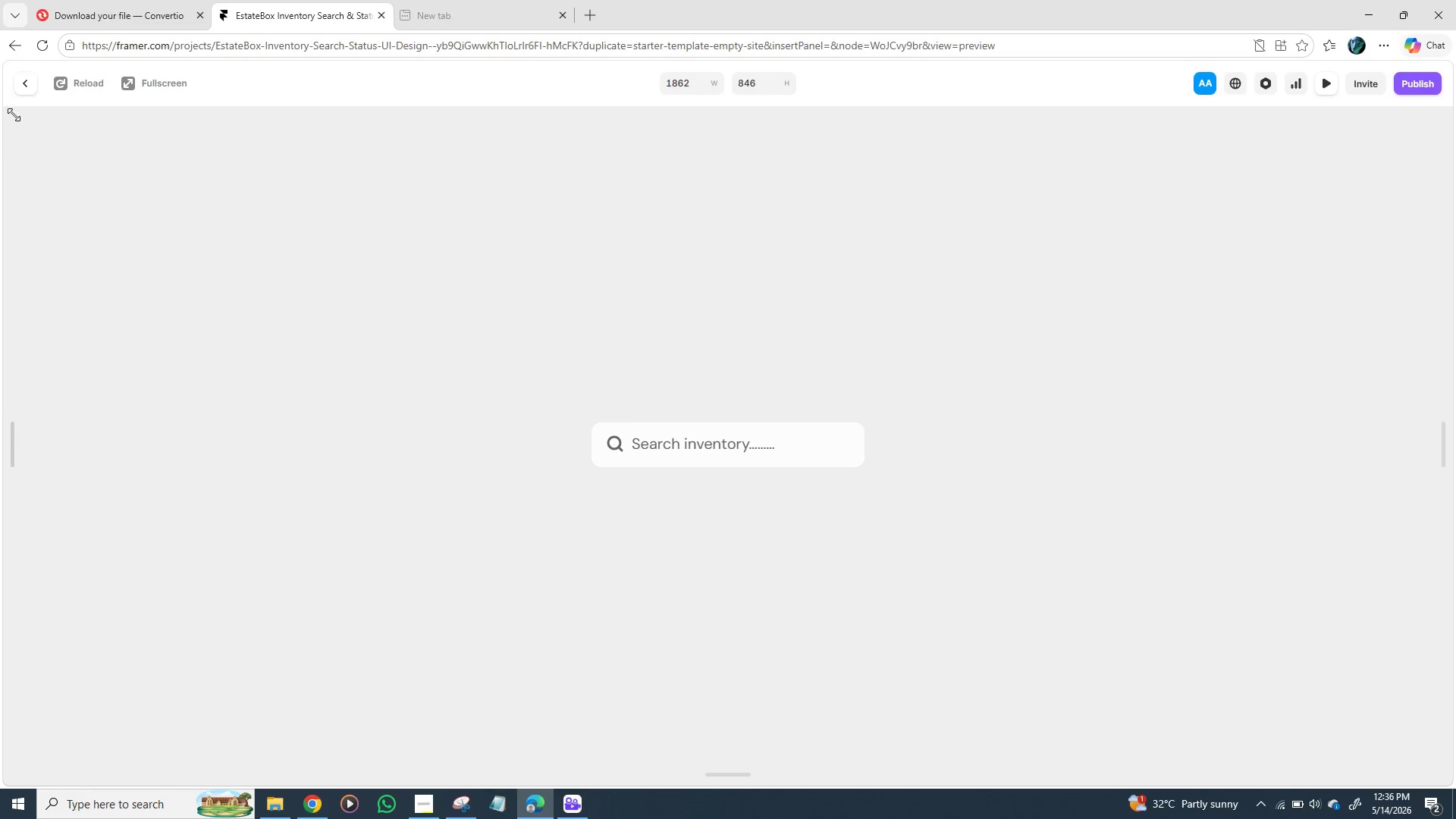 
wait(6.08)
 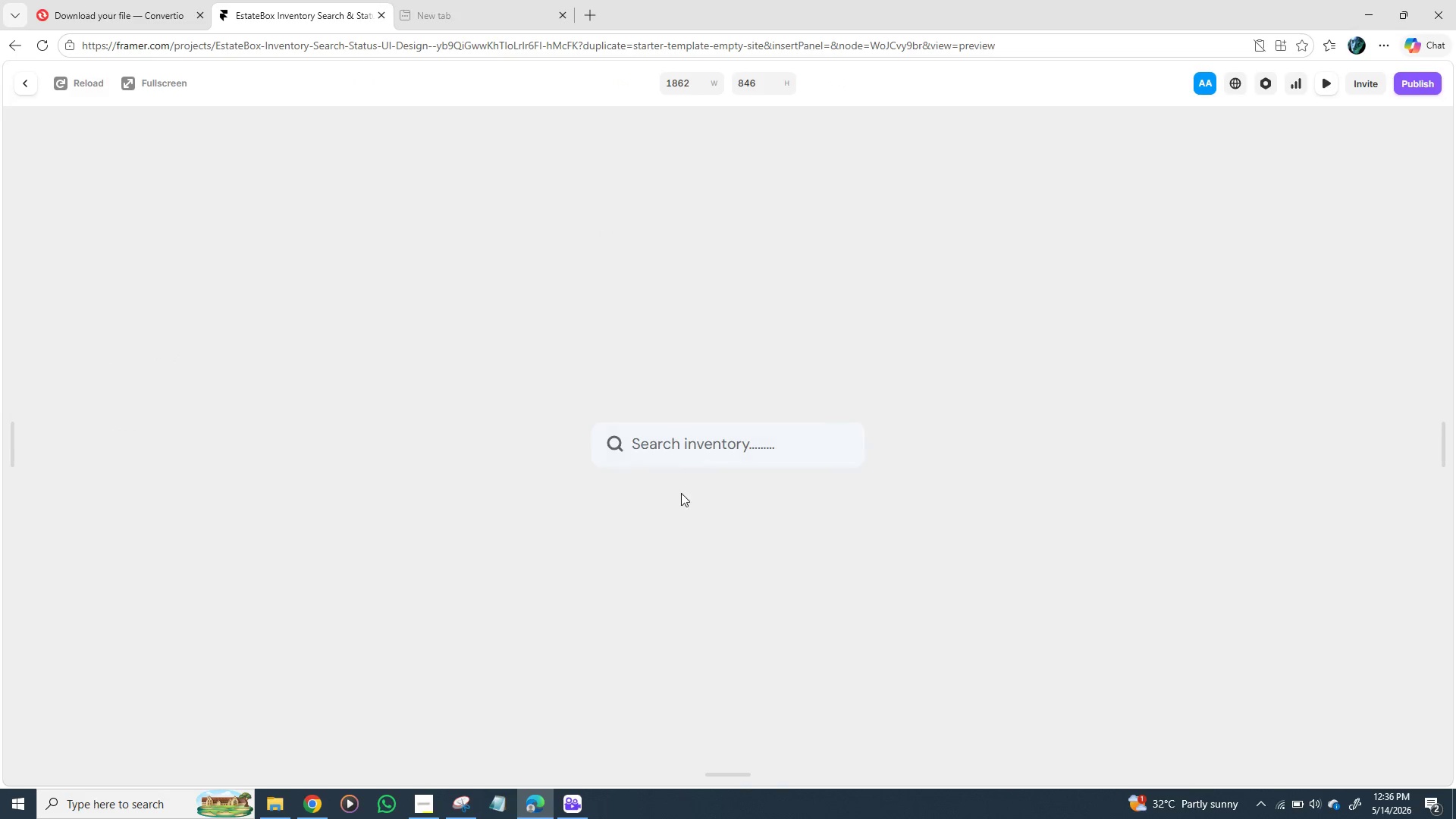 
left_click([20, 84])
 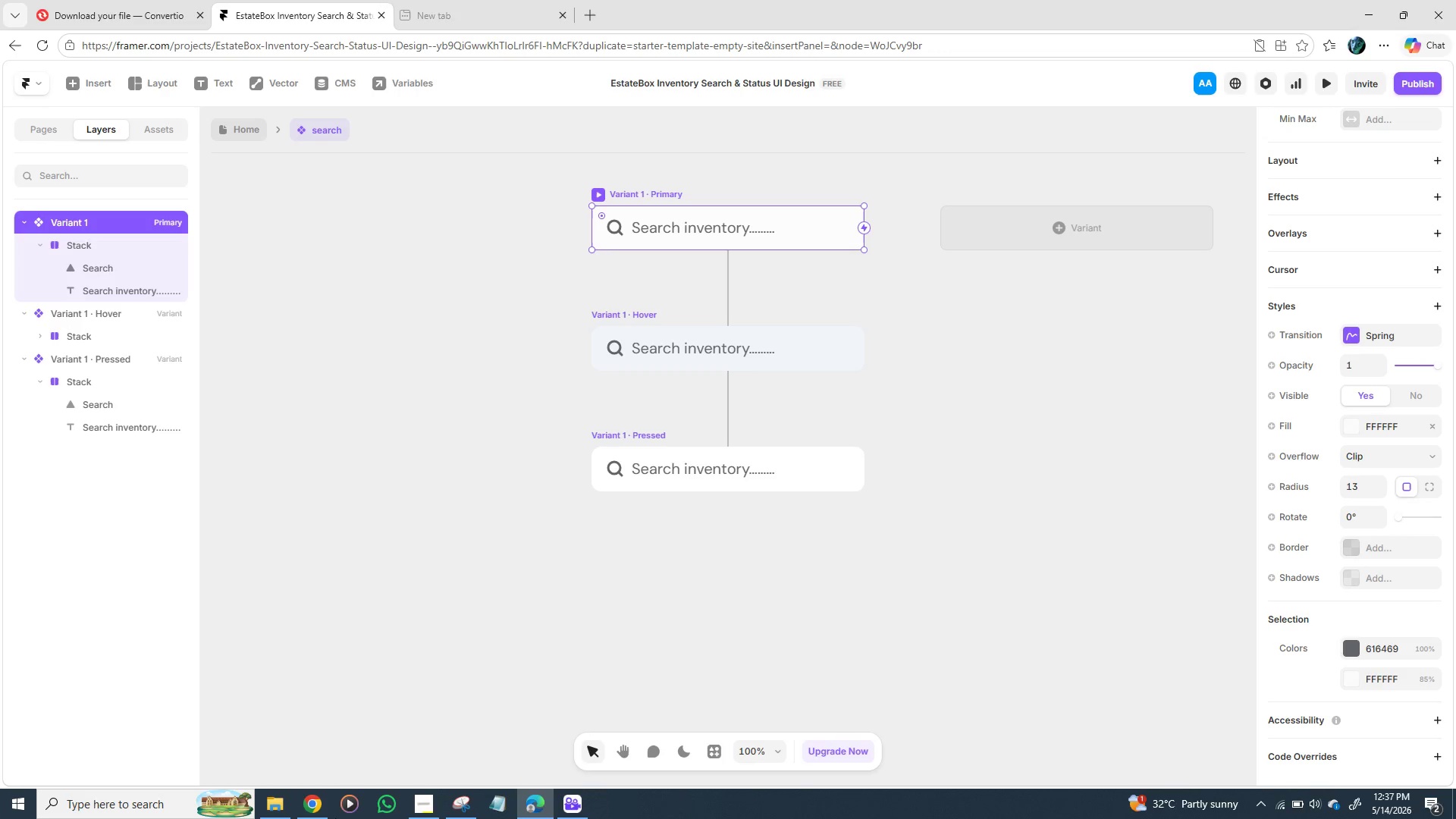 
scroll: coordinate [695, 795], scroll_direction: down, amount: 1.0
 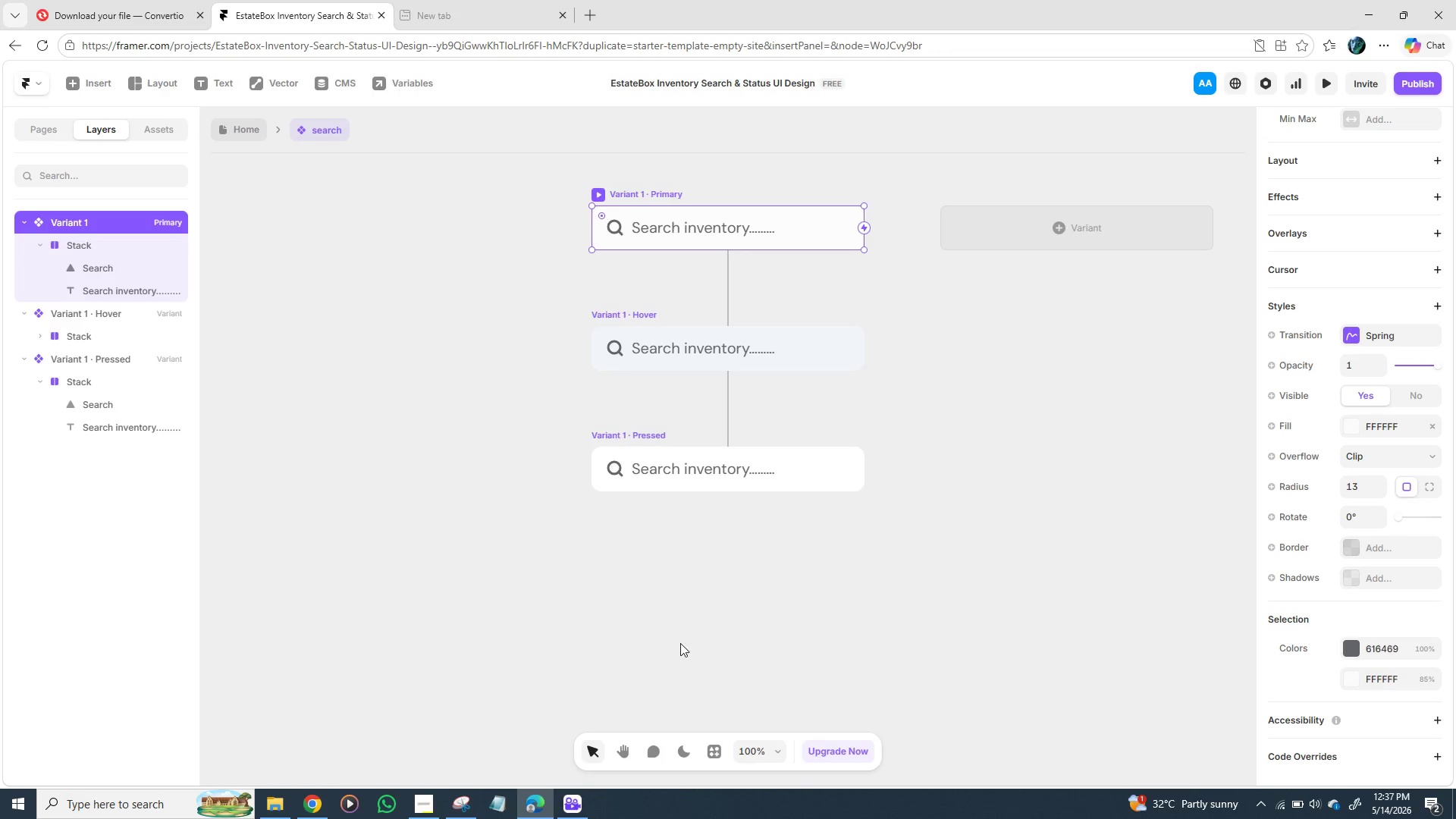 
scroll: coordinate [680, 643], scroll_direction: none, amount: 0.0
 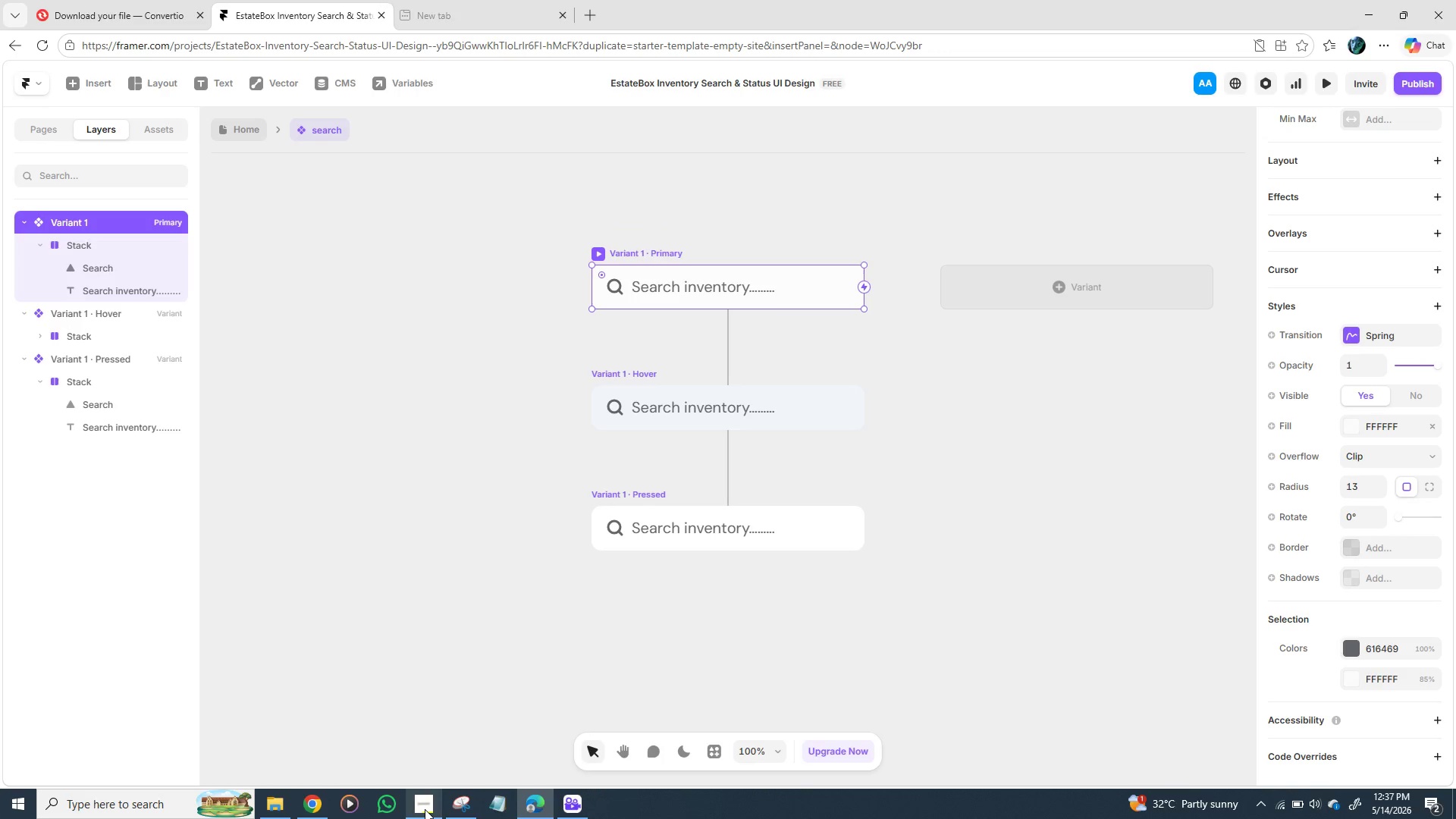 
left_click([425, 809])